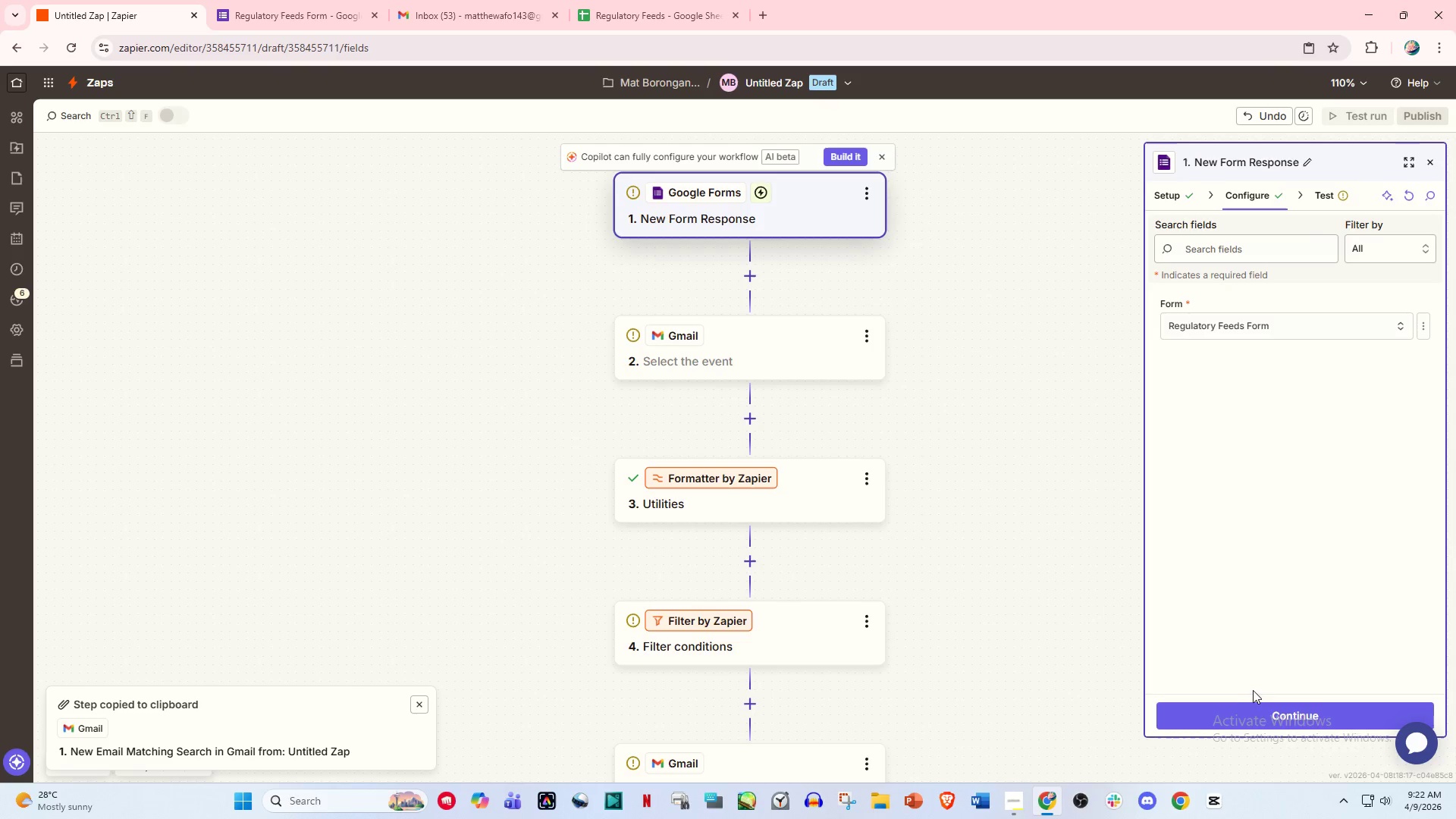 
left_click([1263, 714])
 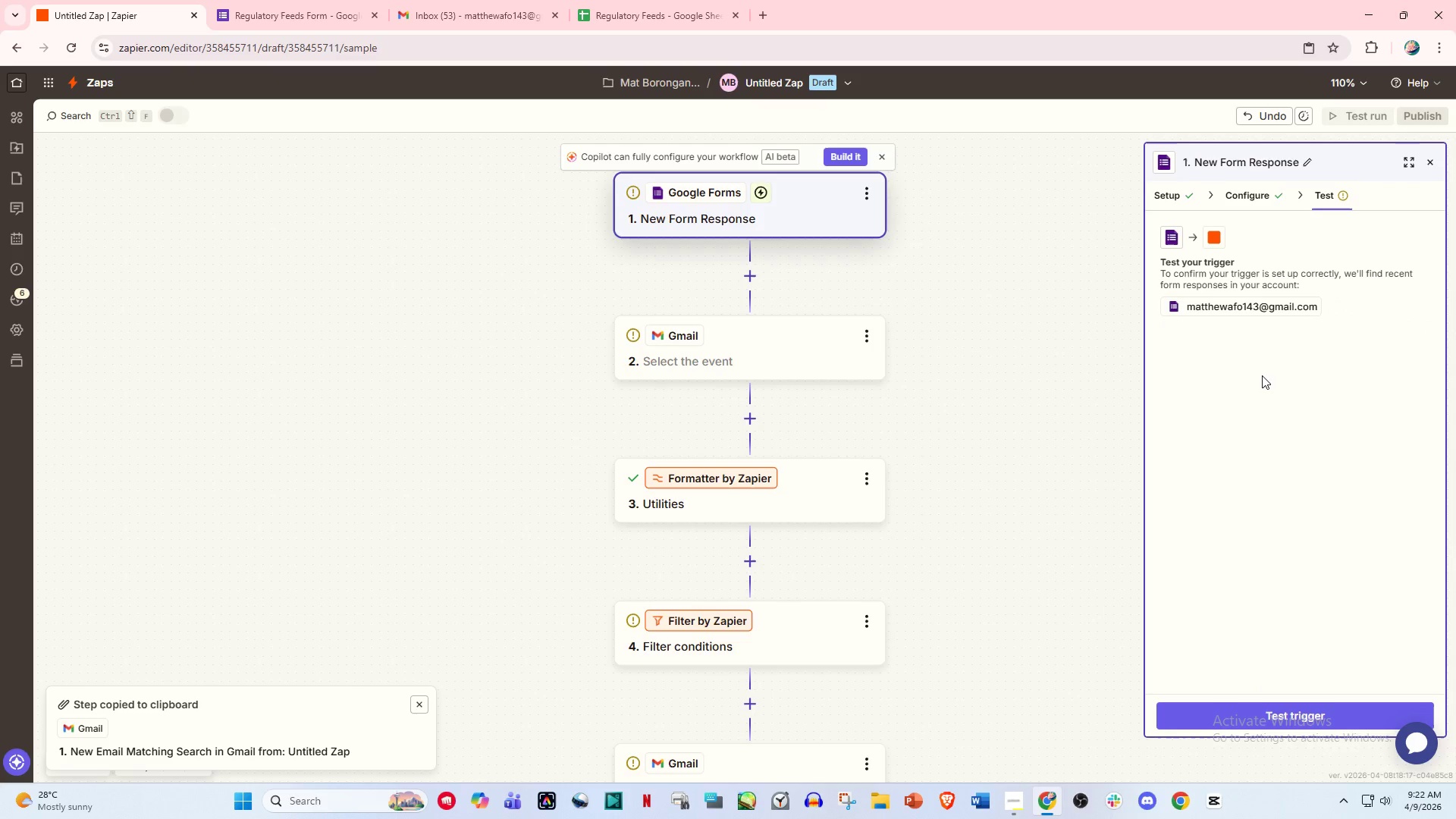 
left_click([1285, 717])
 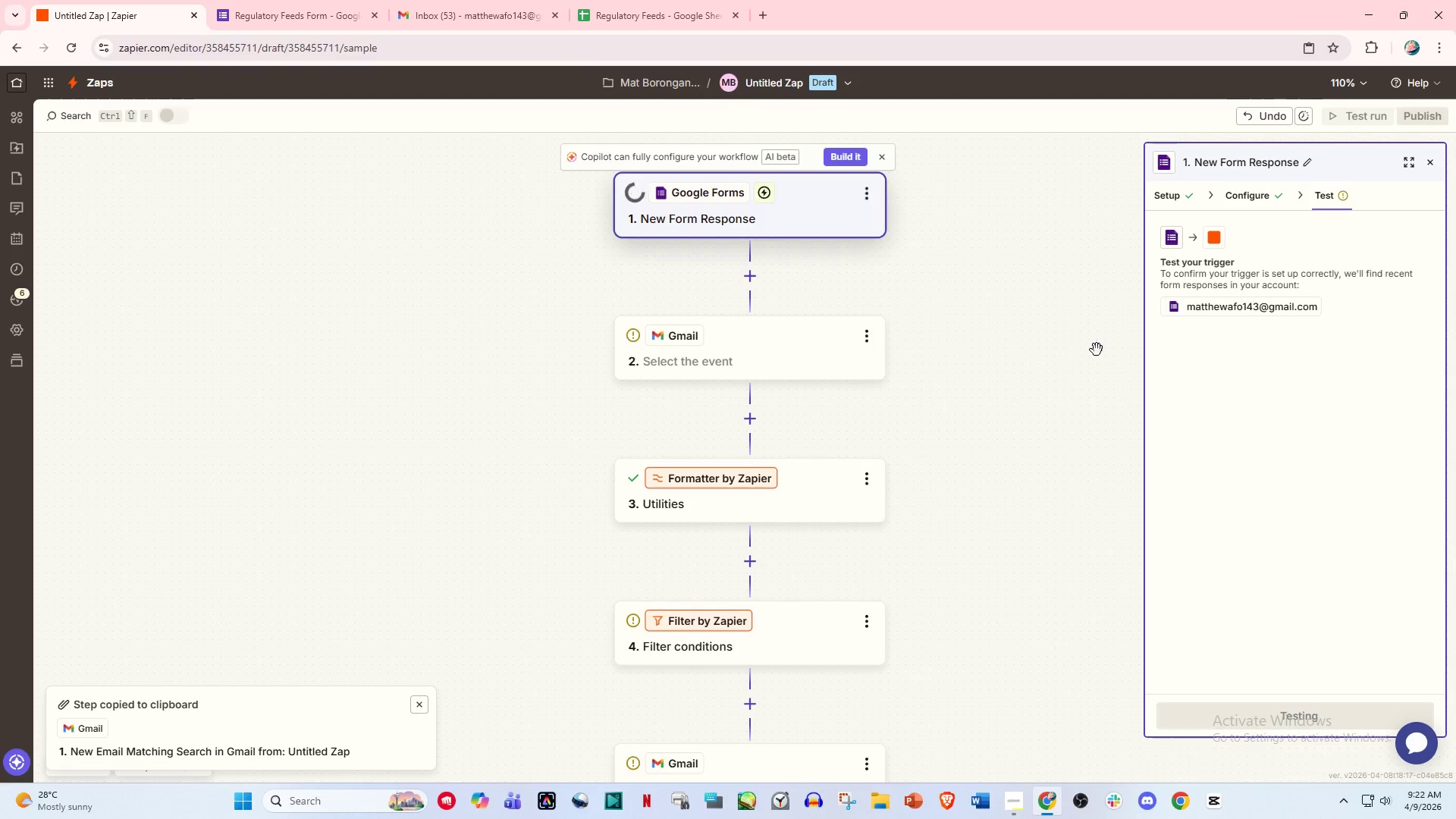 
mouse_move([1321, 226])
 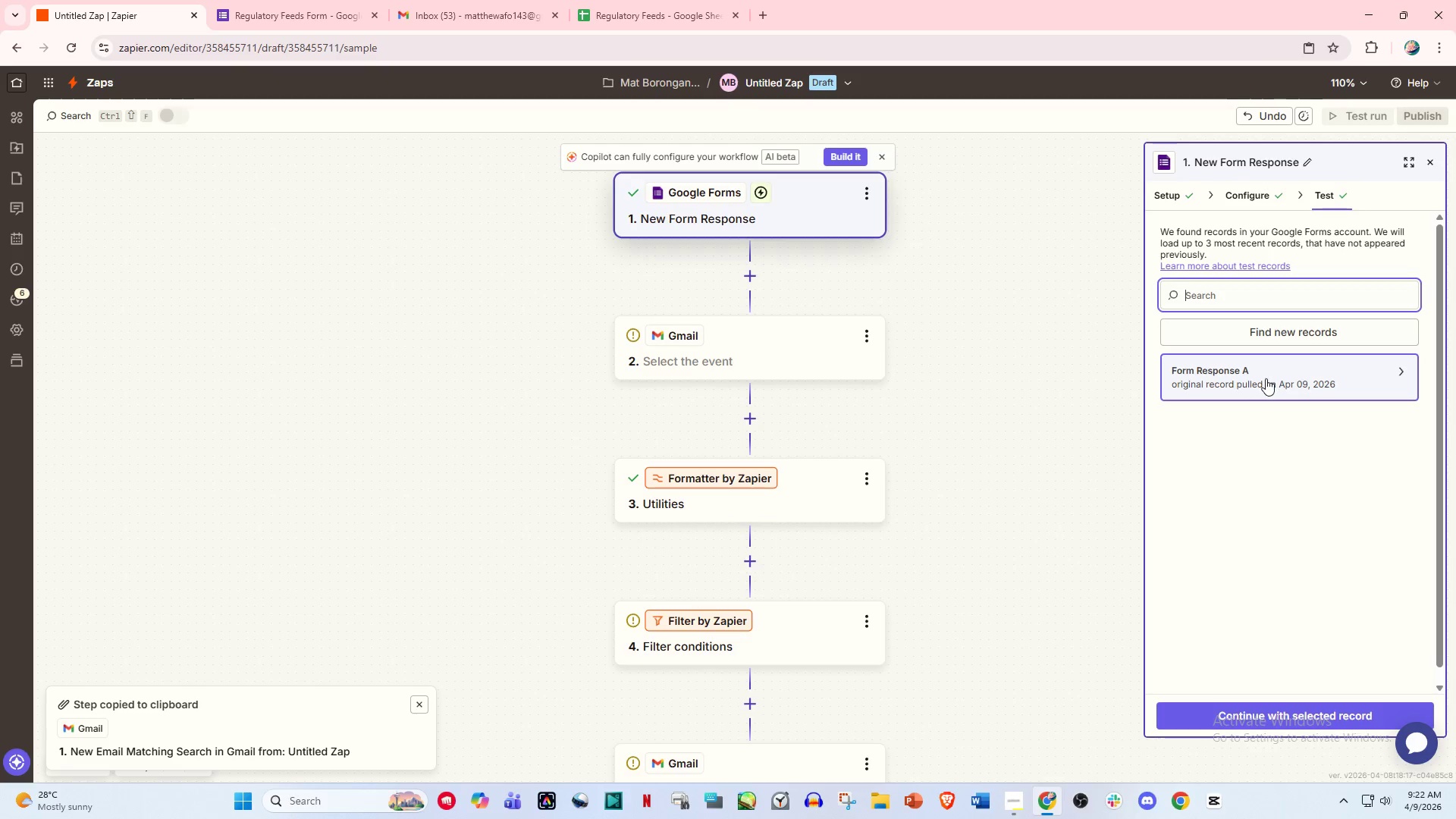 
left_click([1264, 381])
 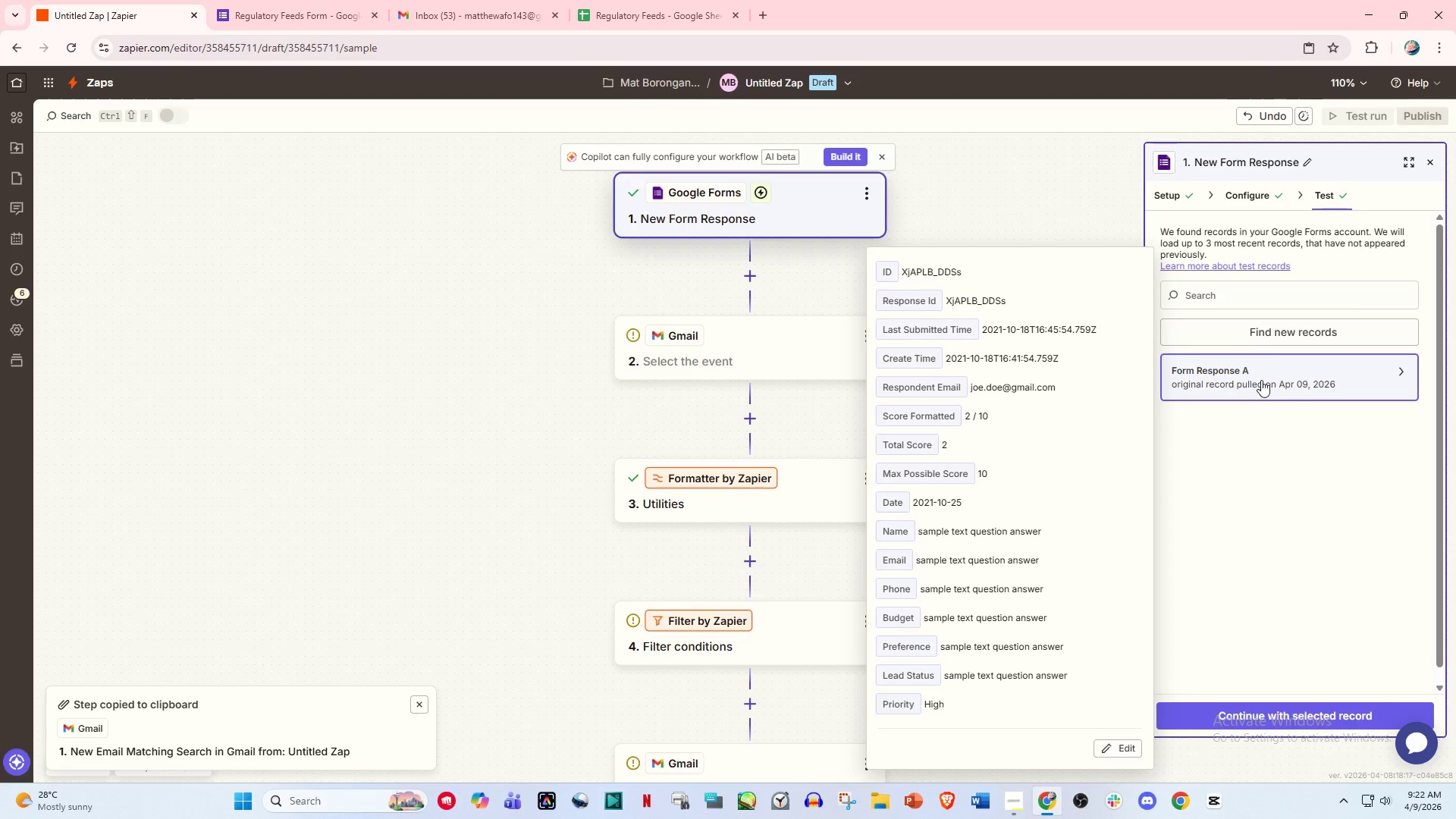 
left_click([1283, 331])
 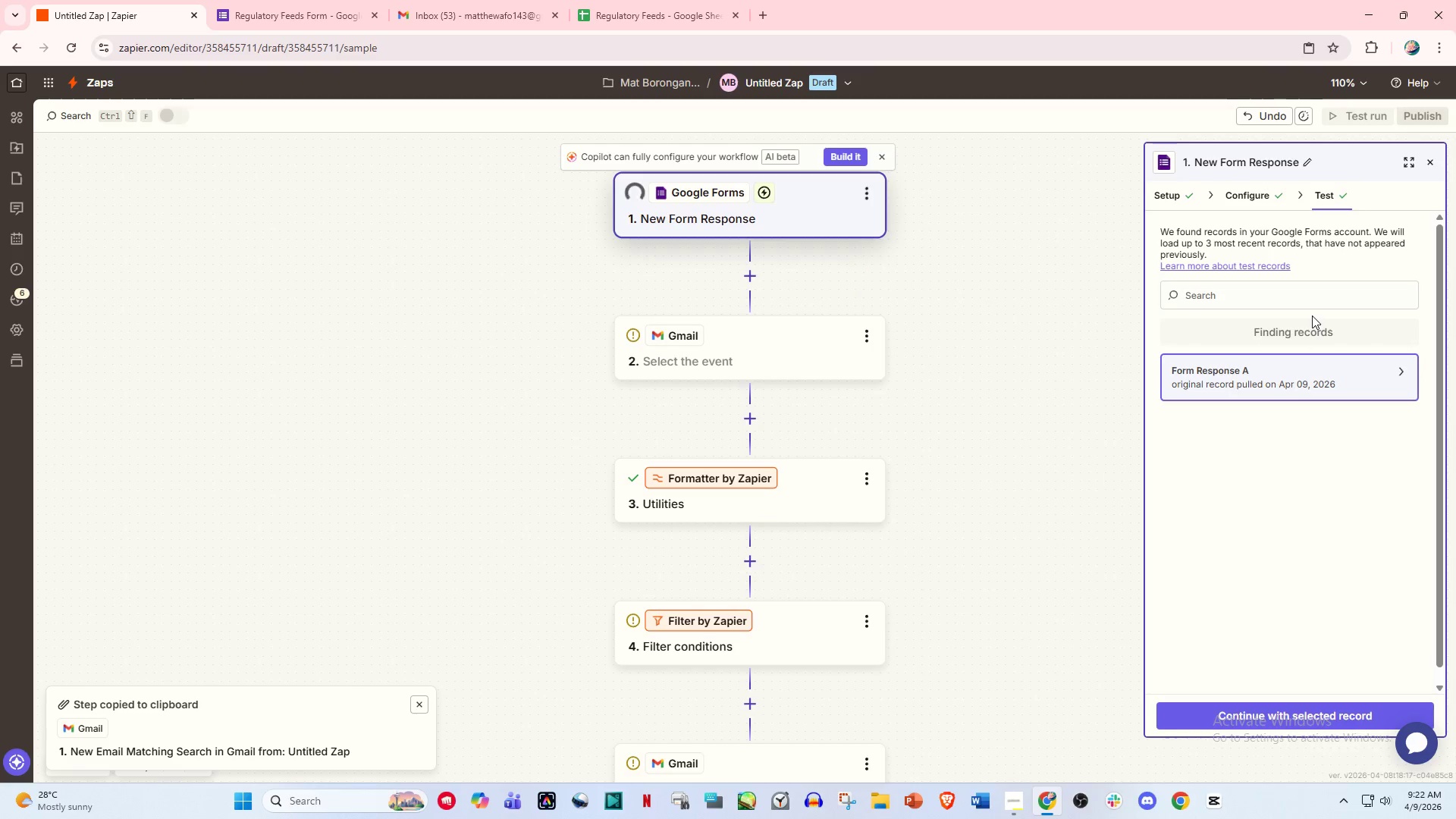 
left_click([1253, 382])
 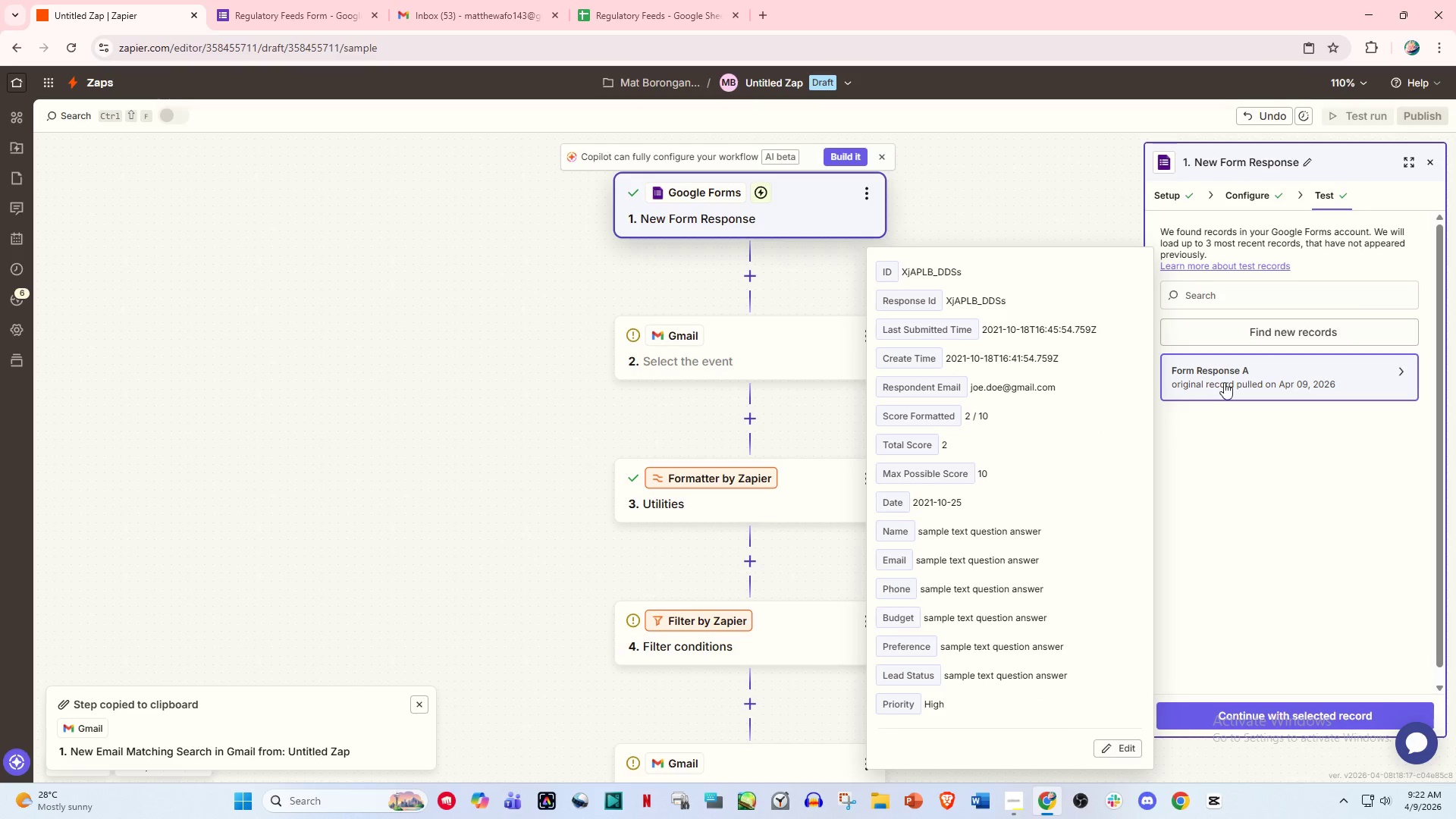 
left_click([1276, 328])
 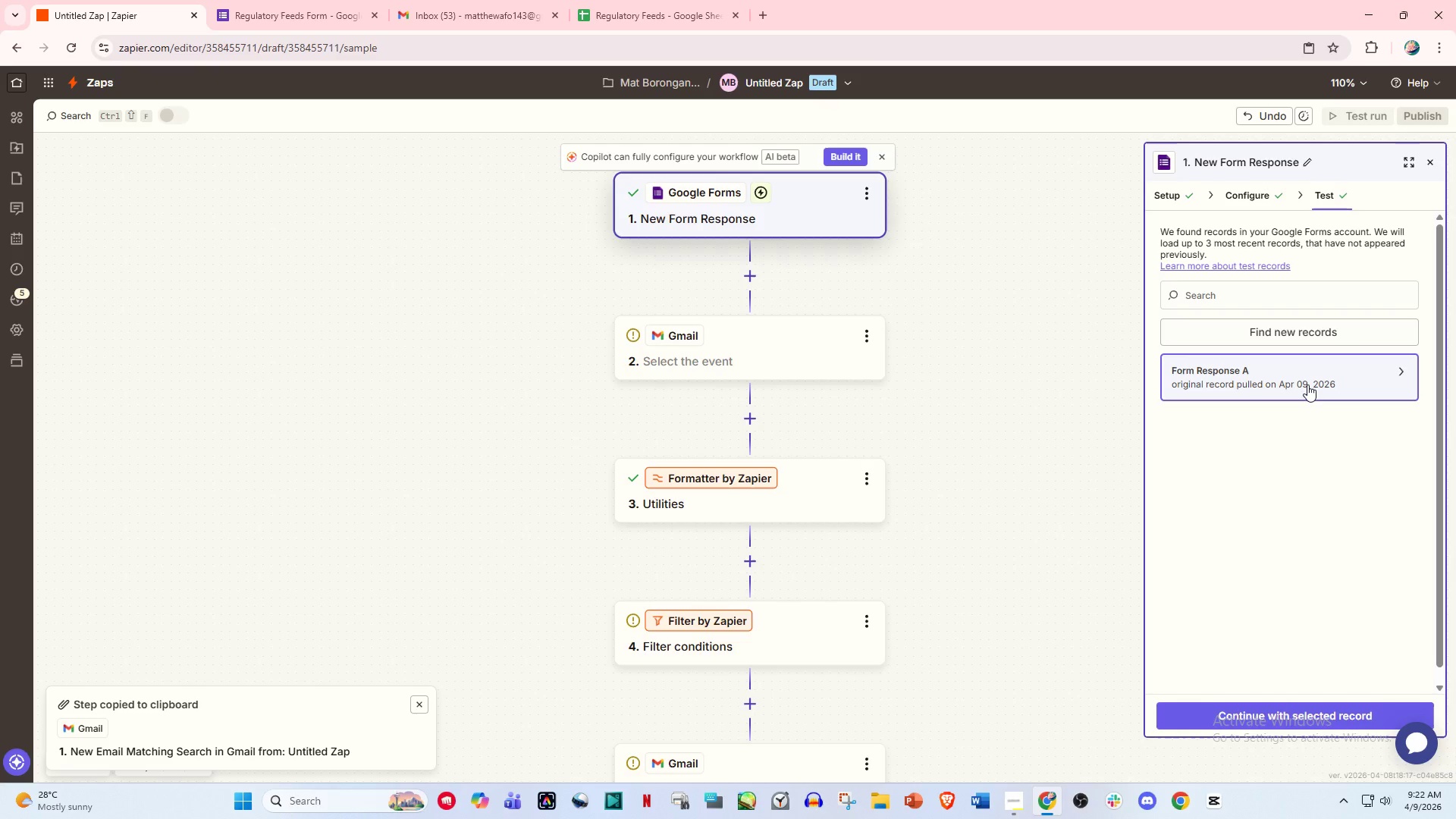 
left_click([1308, 432])
 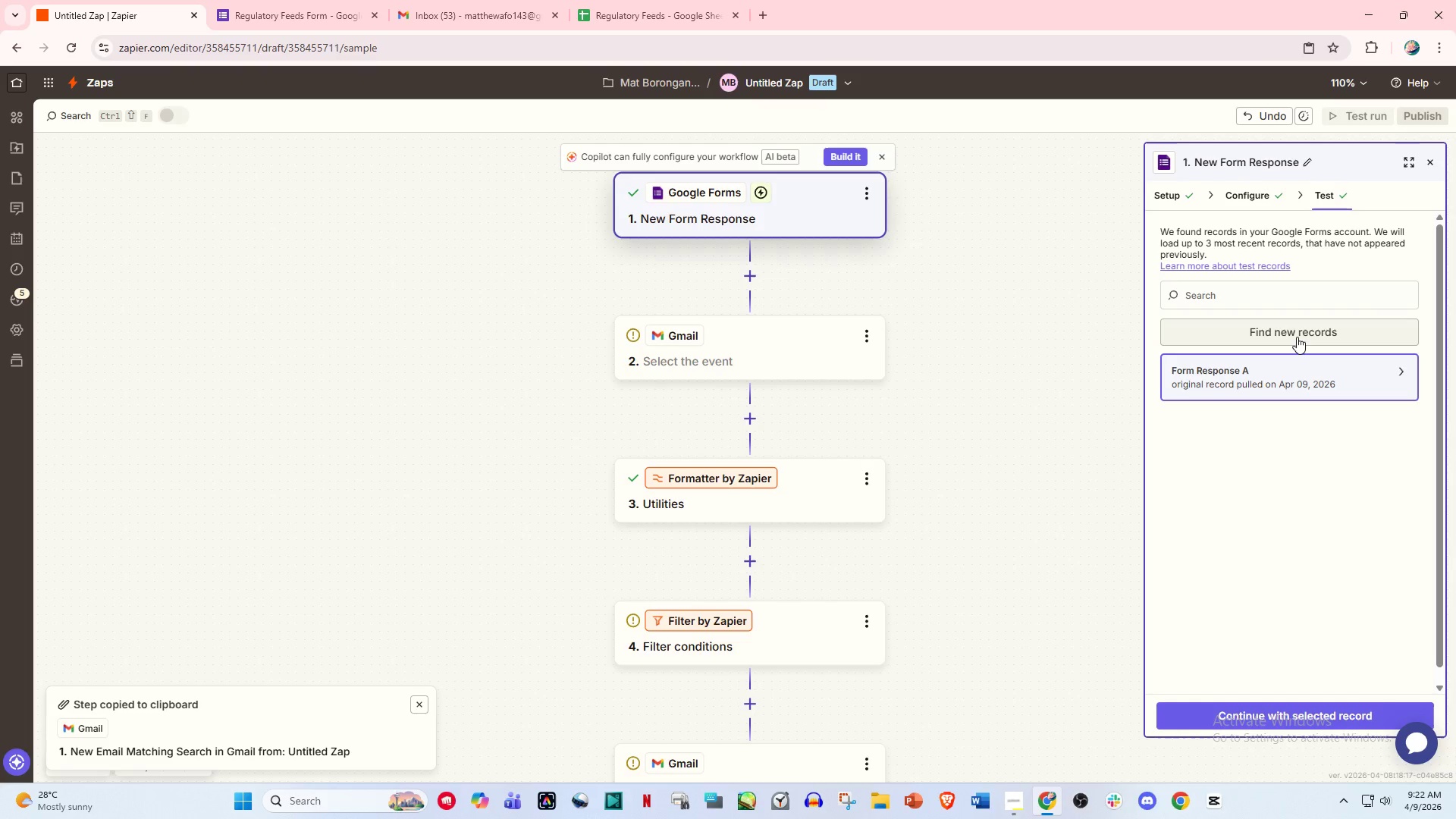 
left_click([1301, 334])
 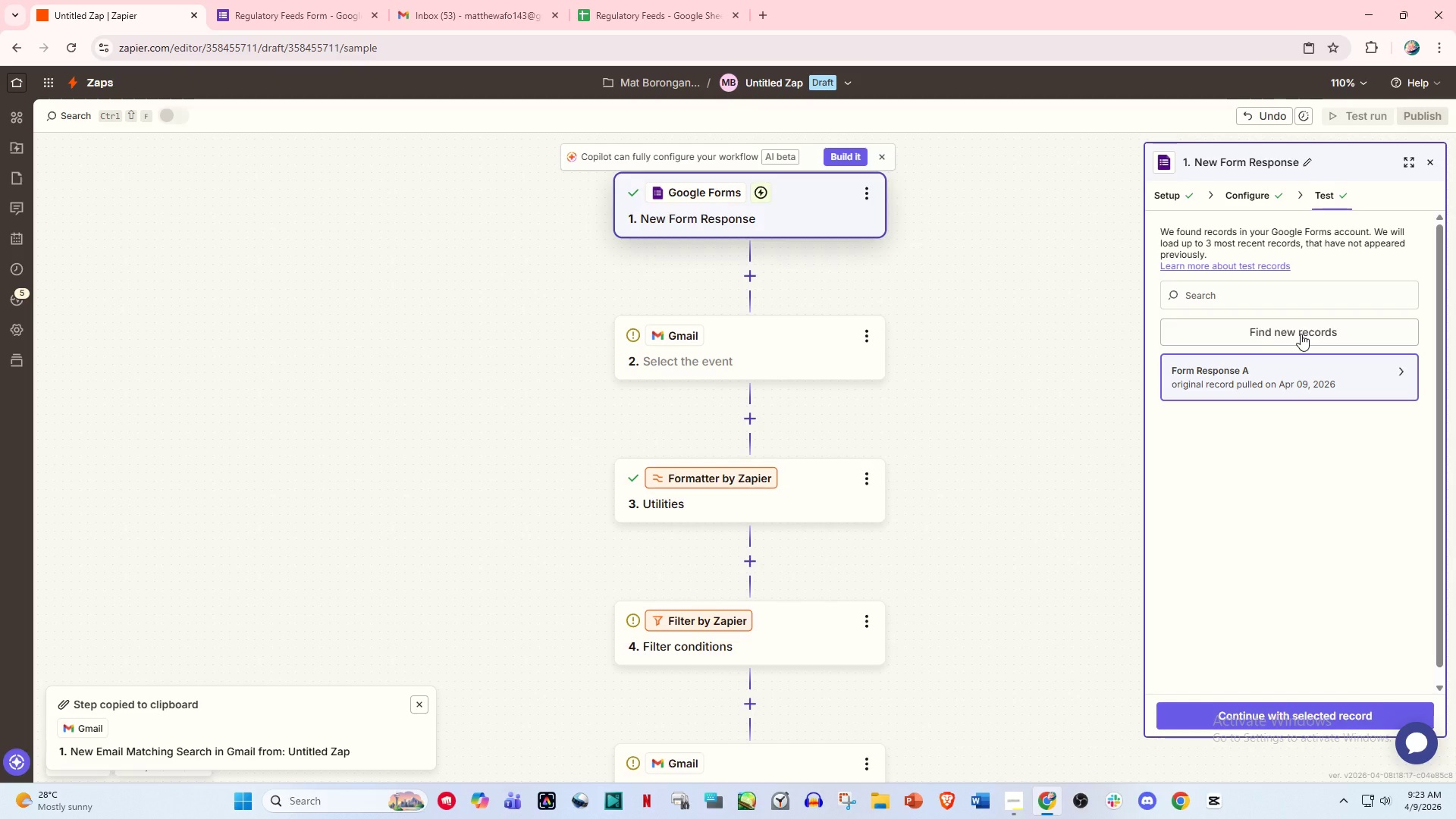 
wait(11.42)
 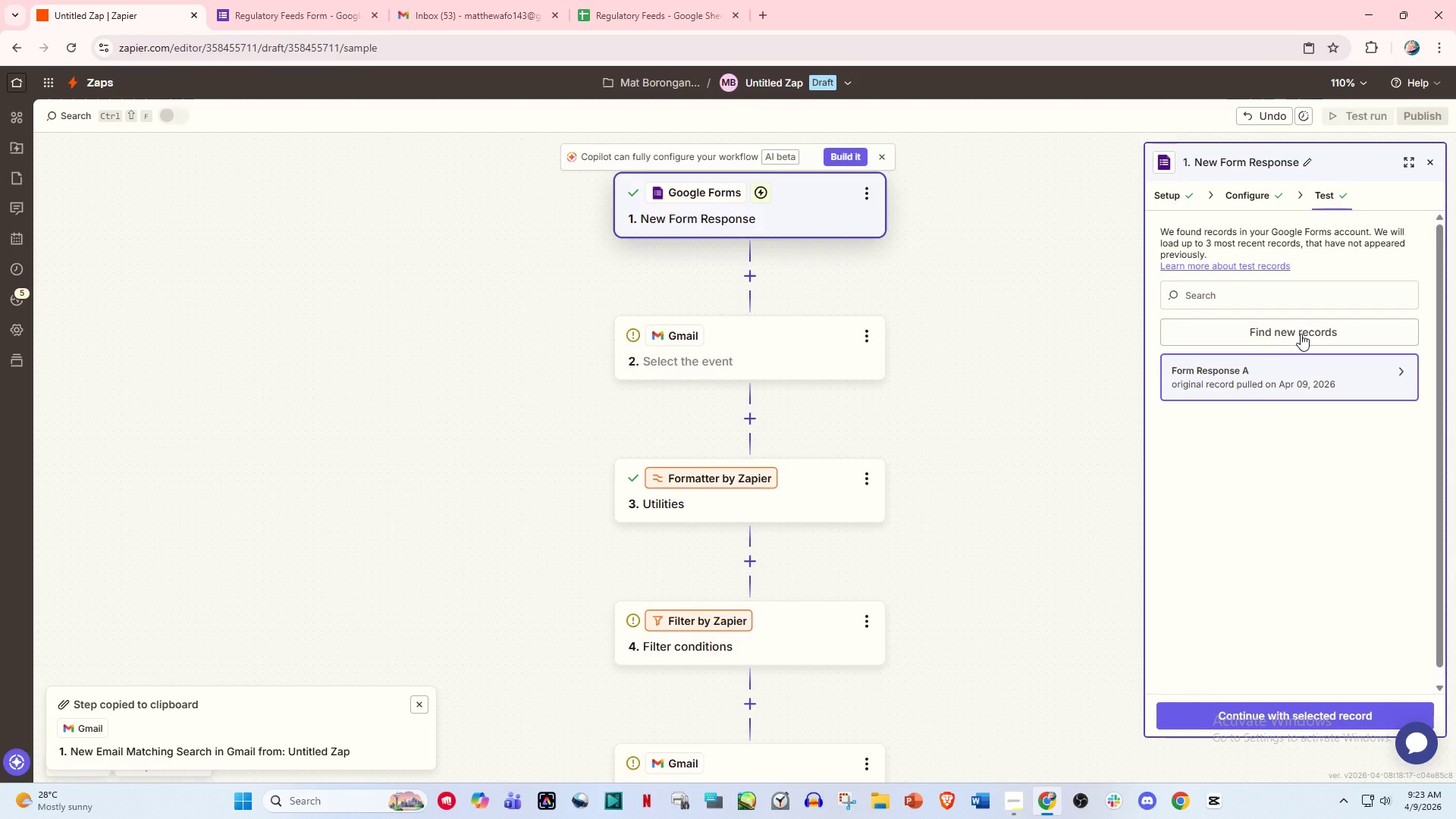 
scroll: coordinate [876, 426], scroll_direction: up, amount: 6.0
 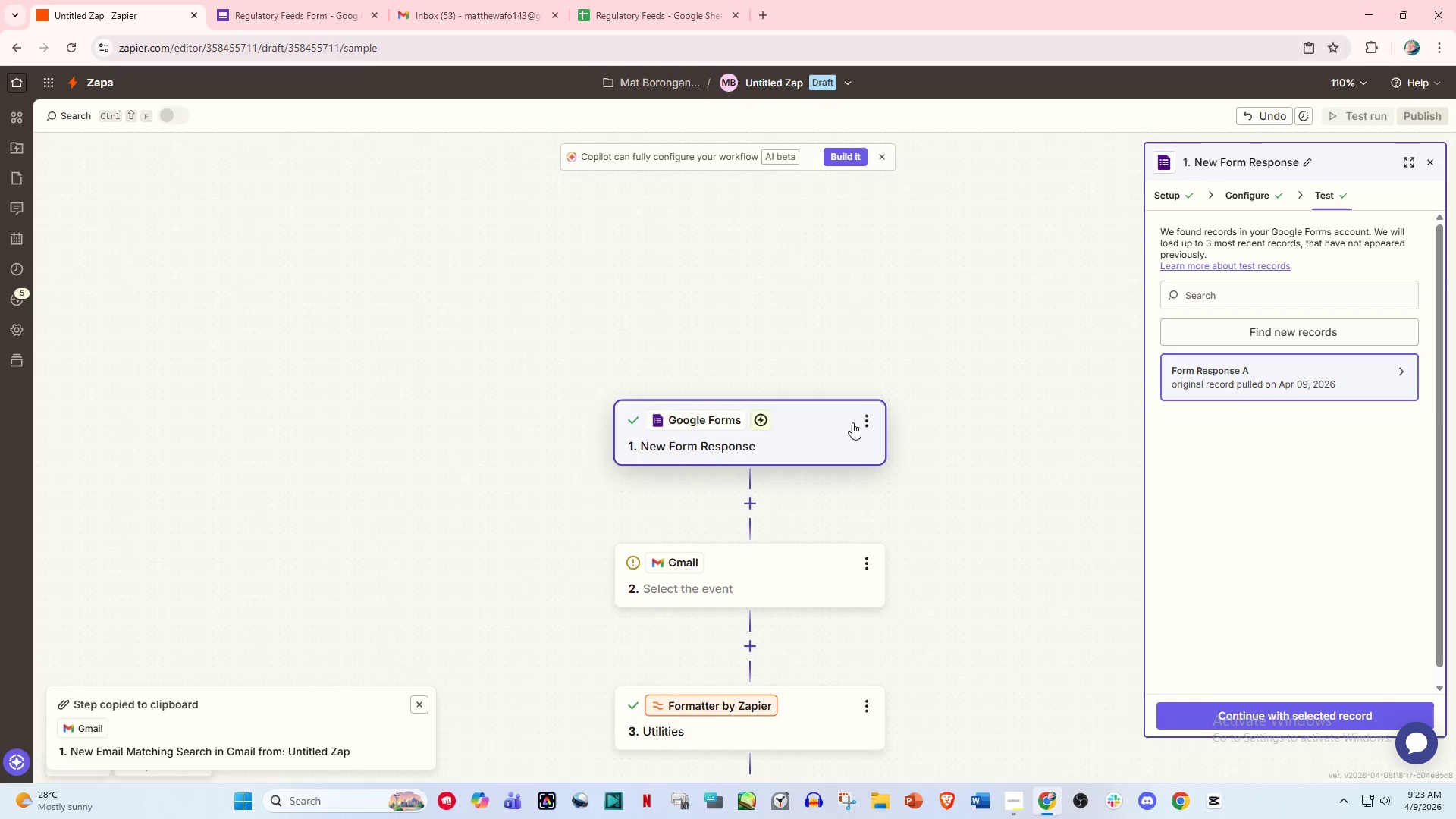 
scroll: coordinate [852, 422], scroll_direction: down, amount: 3.0
 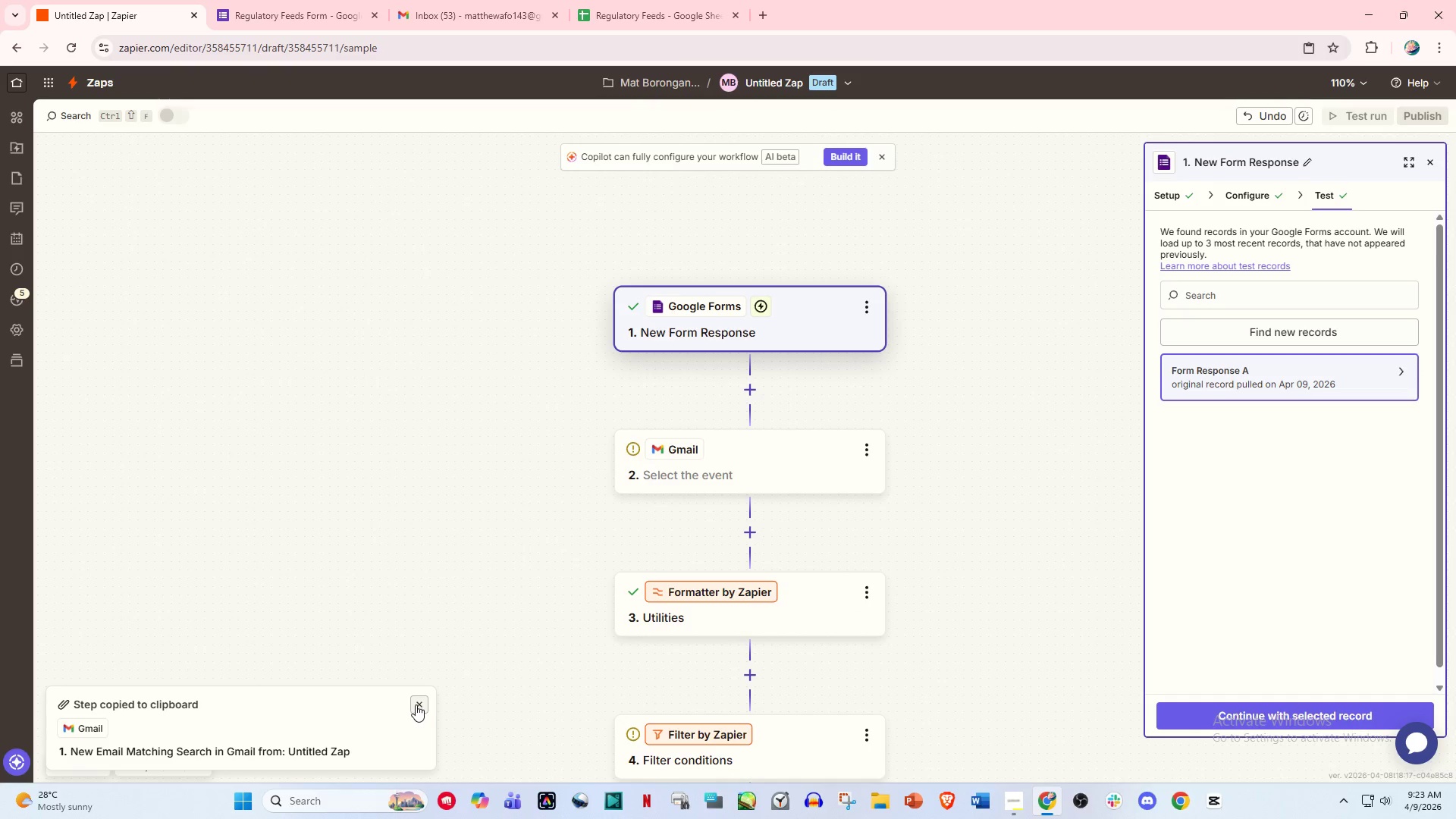 
left_click([416, 703])